 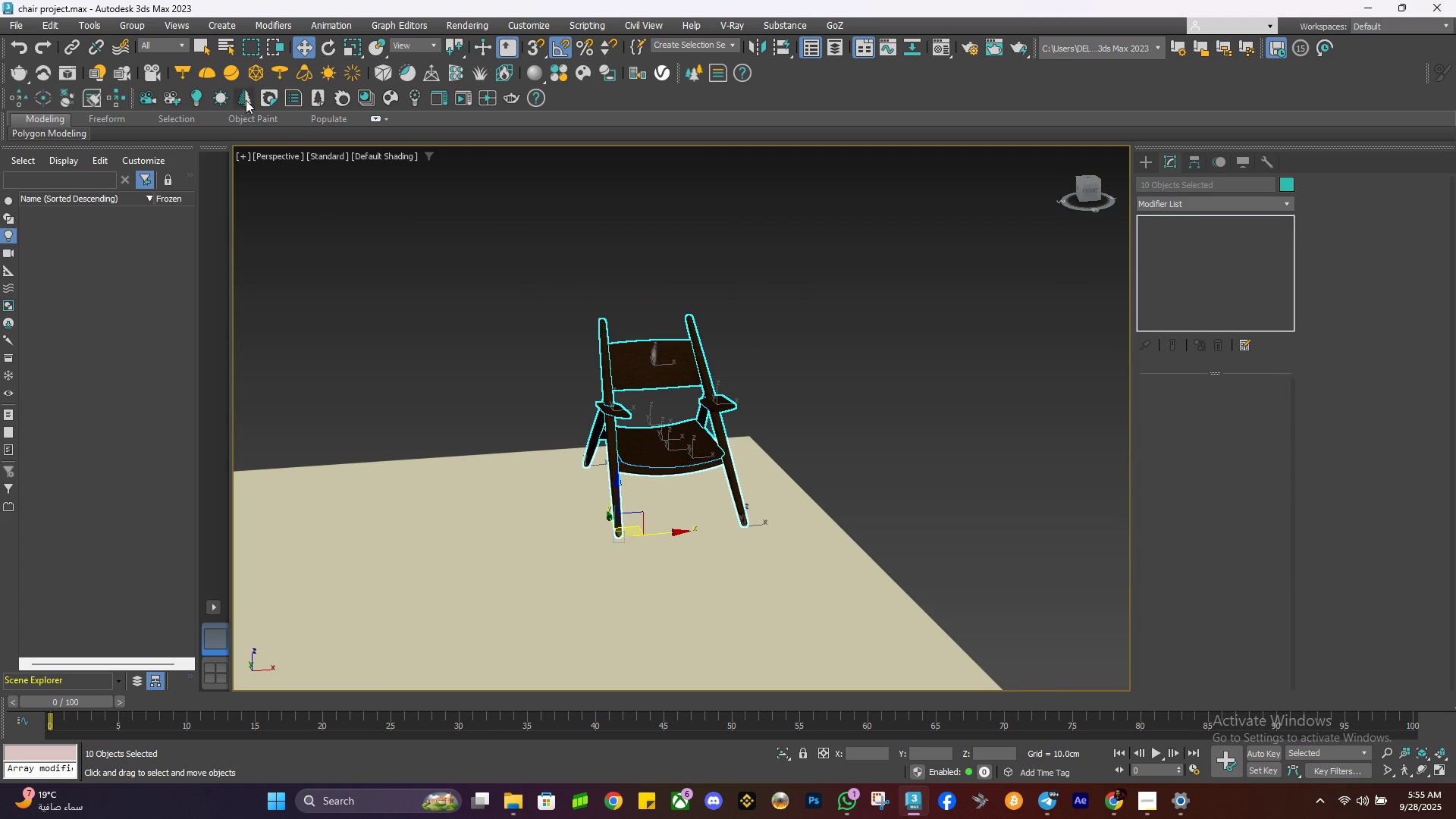 
left_click([193, 51])
 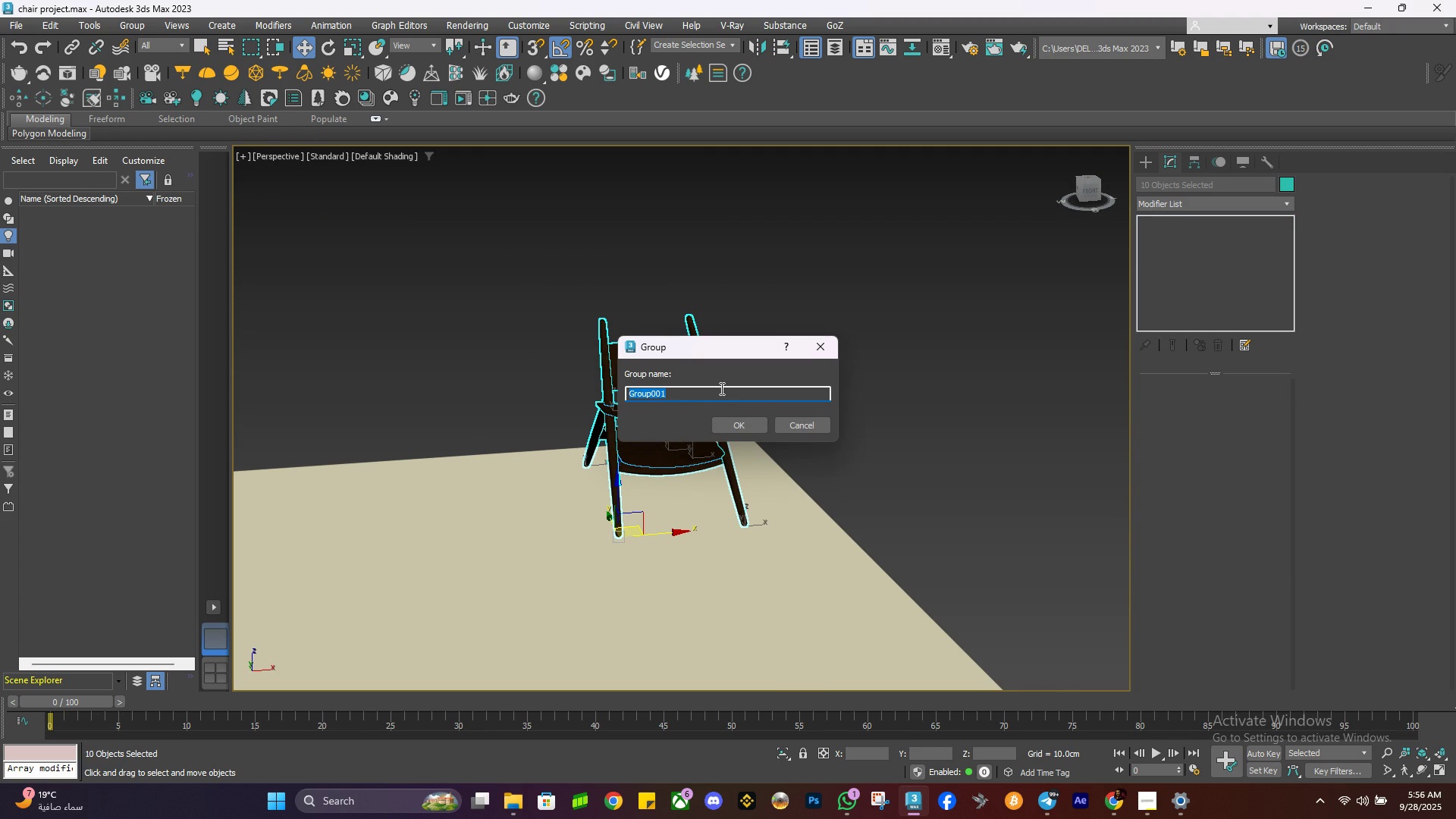 
type(chair)
 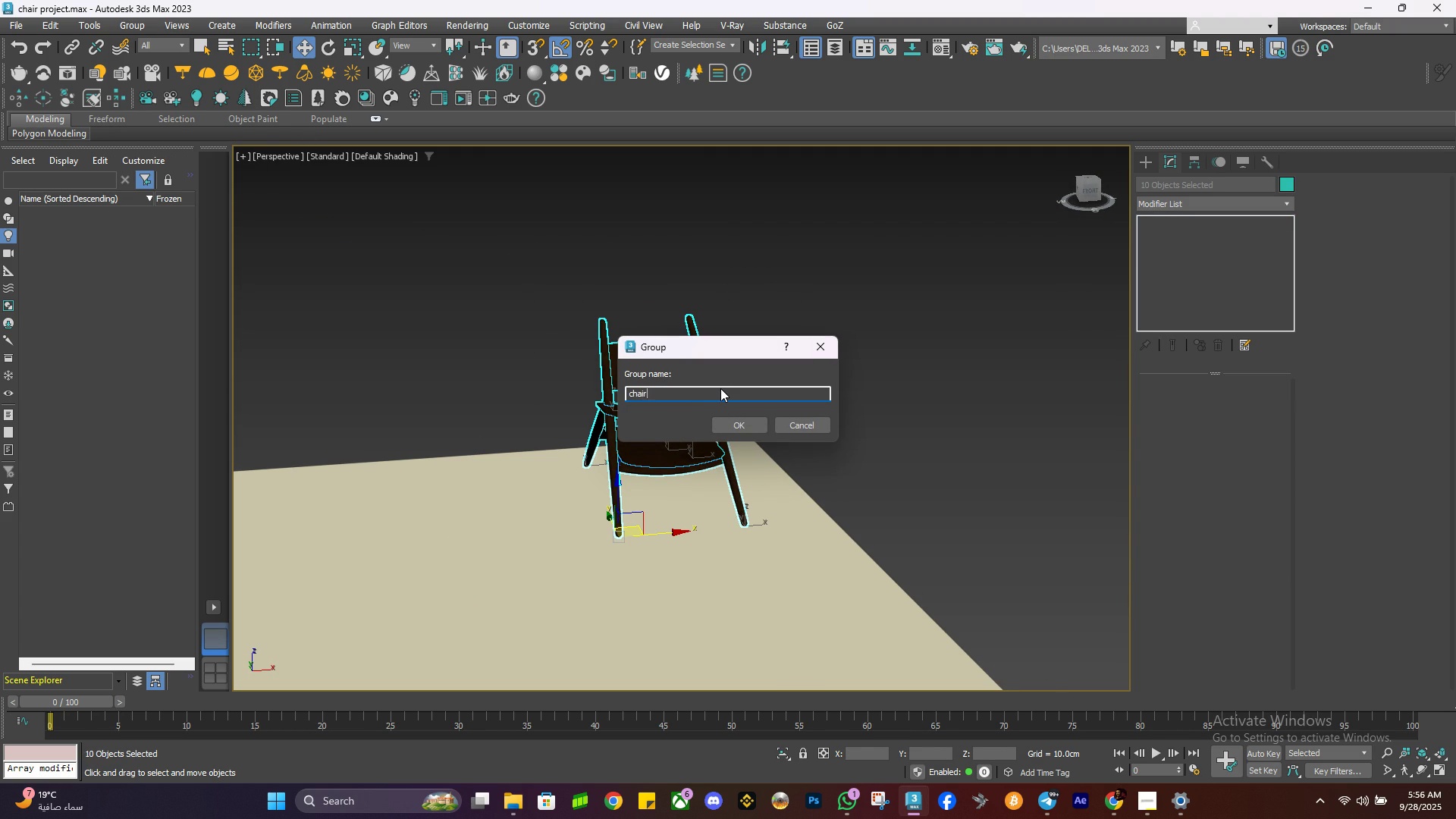 
key(Enter)
 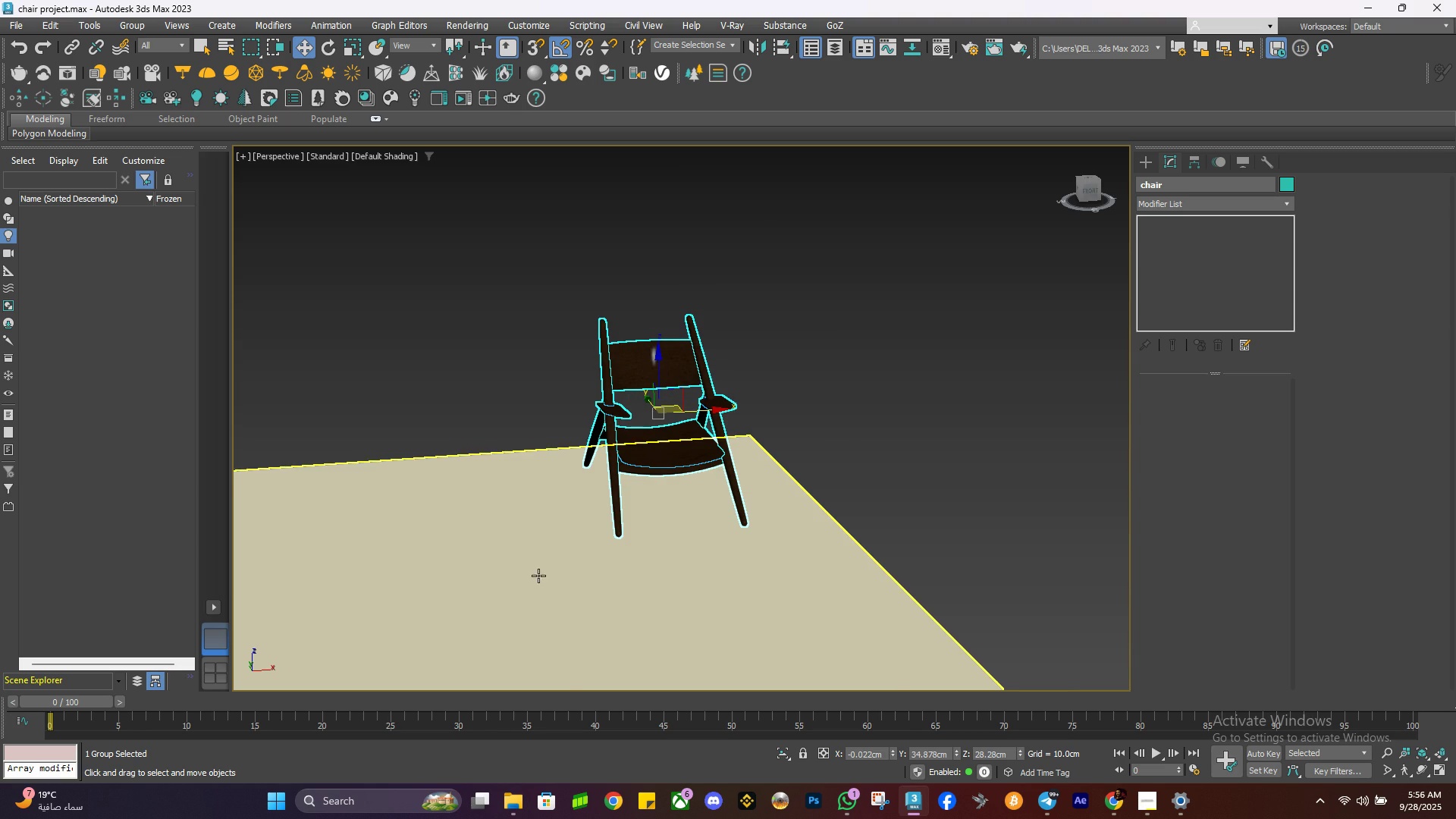 
scroll: coordinate [654, 430], scroll_direction: up, amount: 2.0